 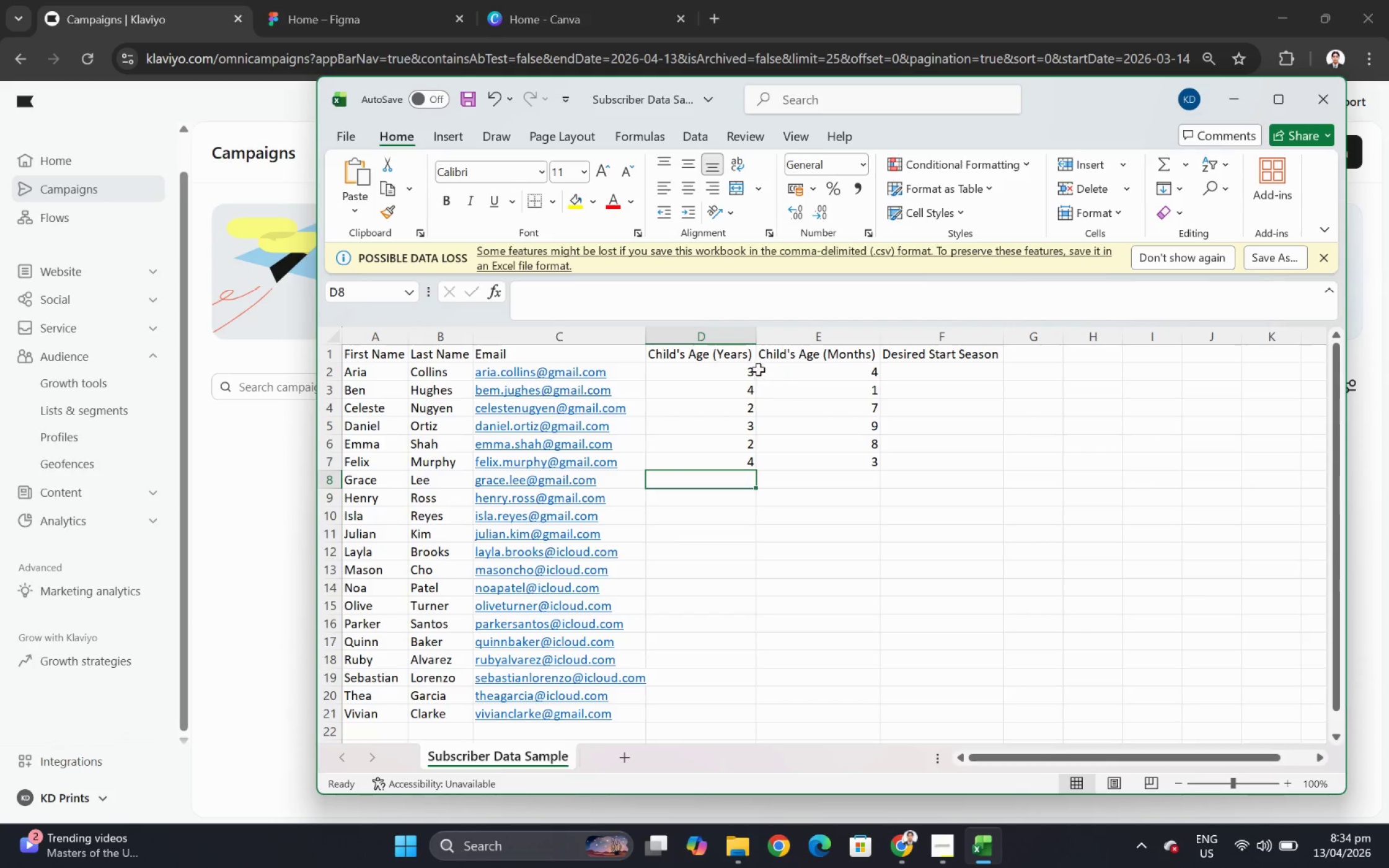 
left_click([808, 483])
 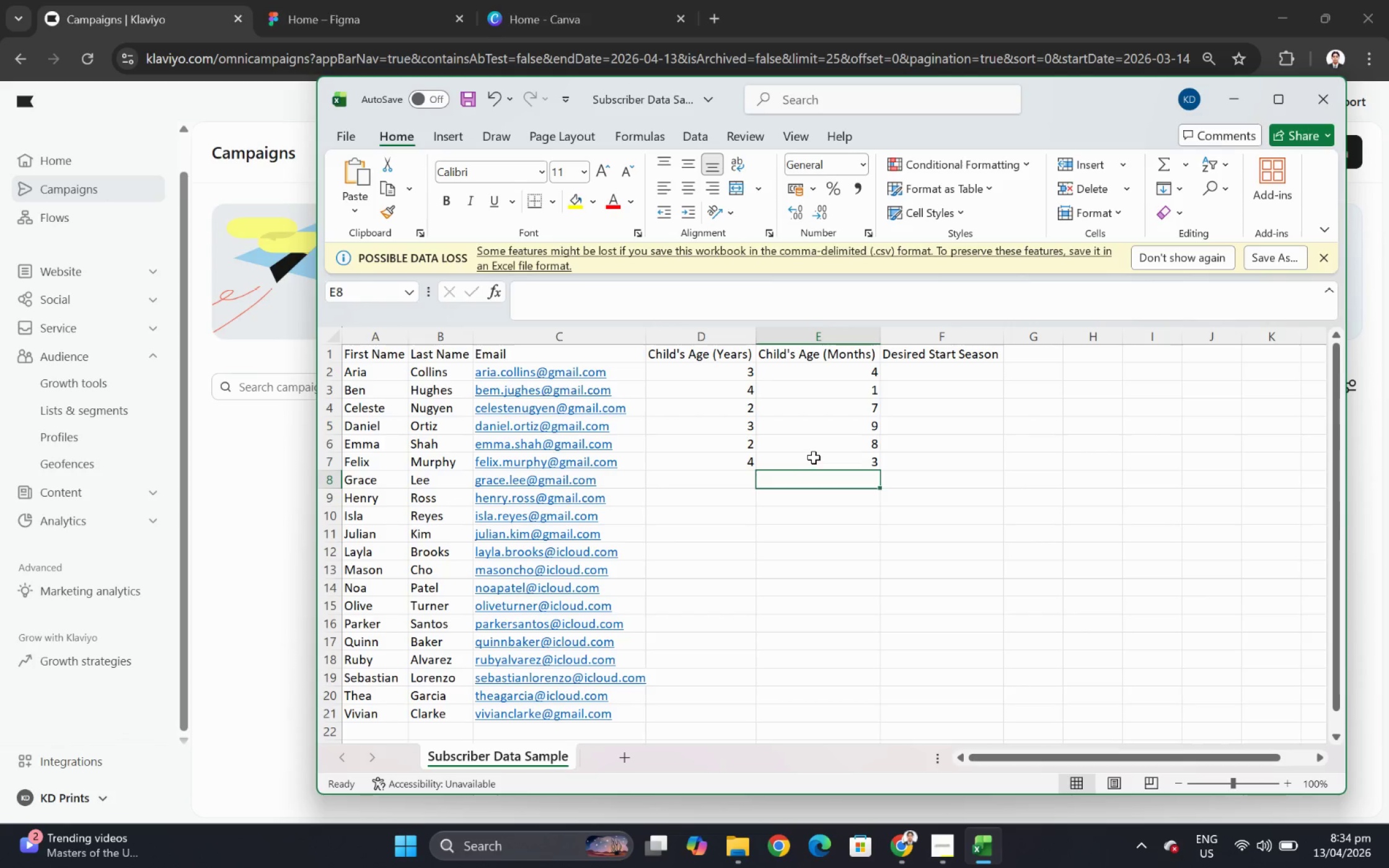 
left_click([813, 457])
 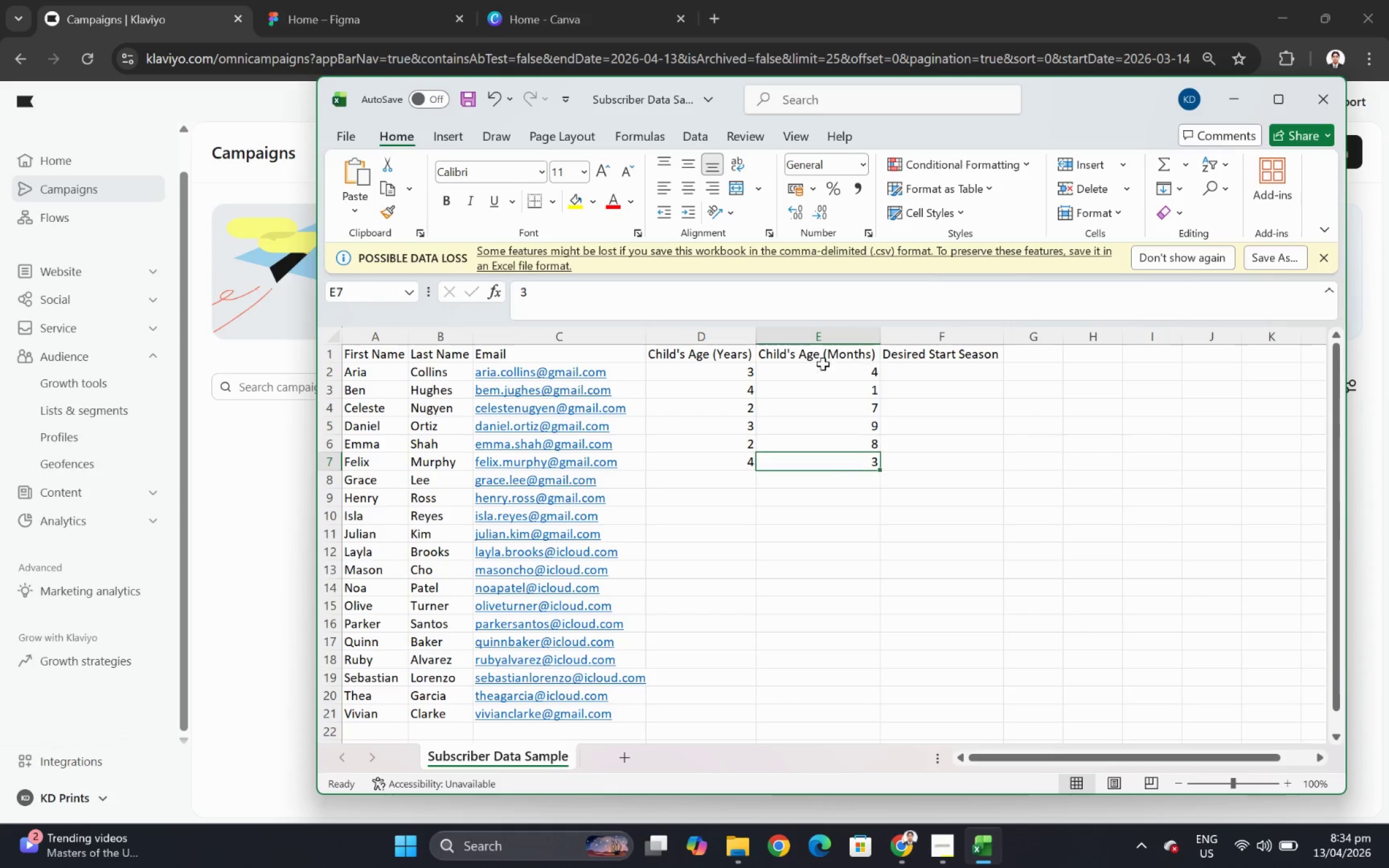 
left_click([732, 480])
 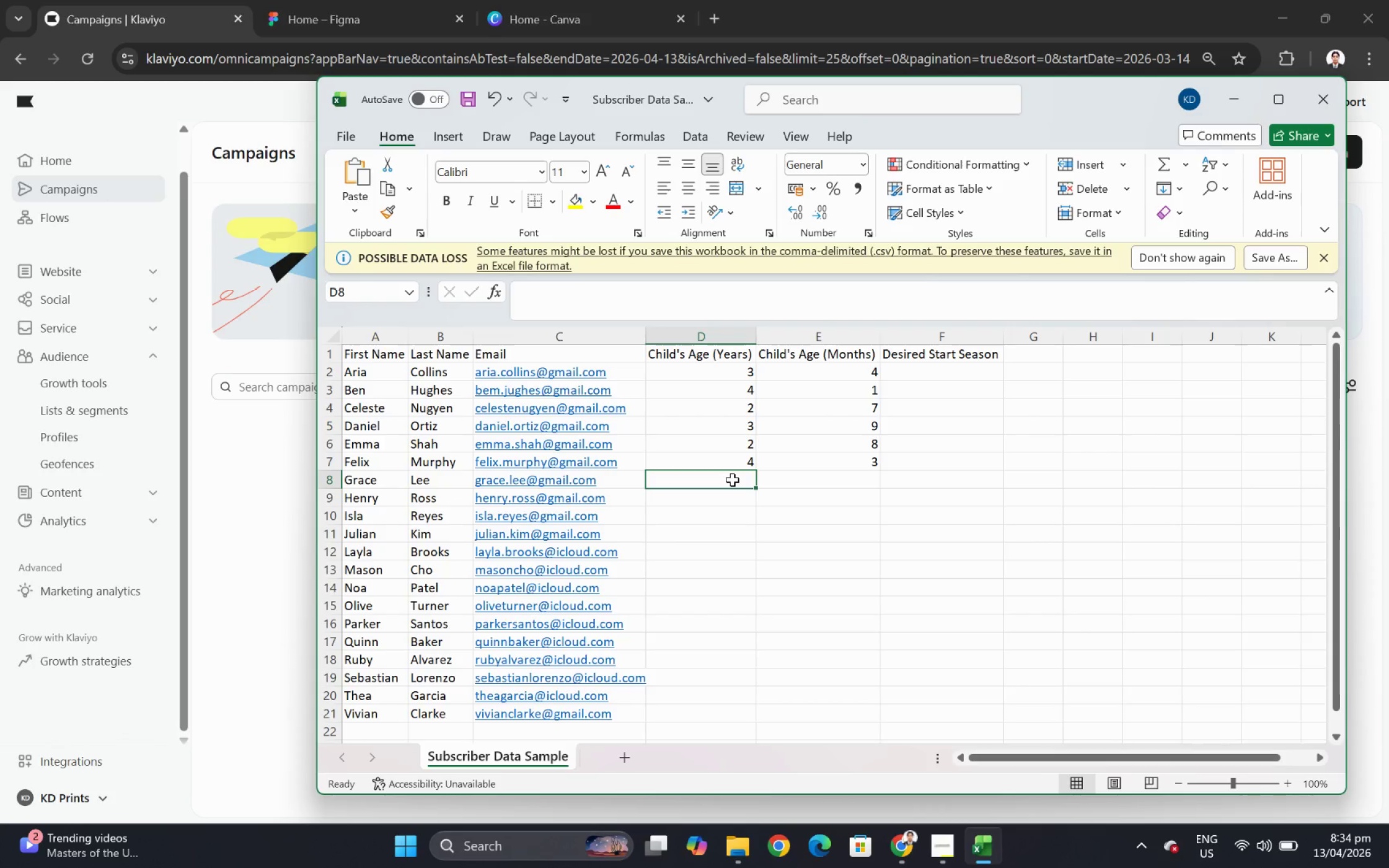 
key(3)
 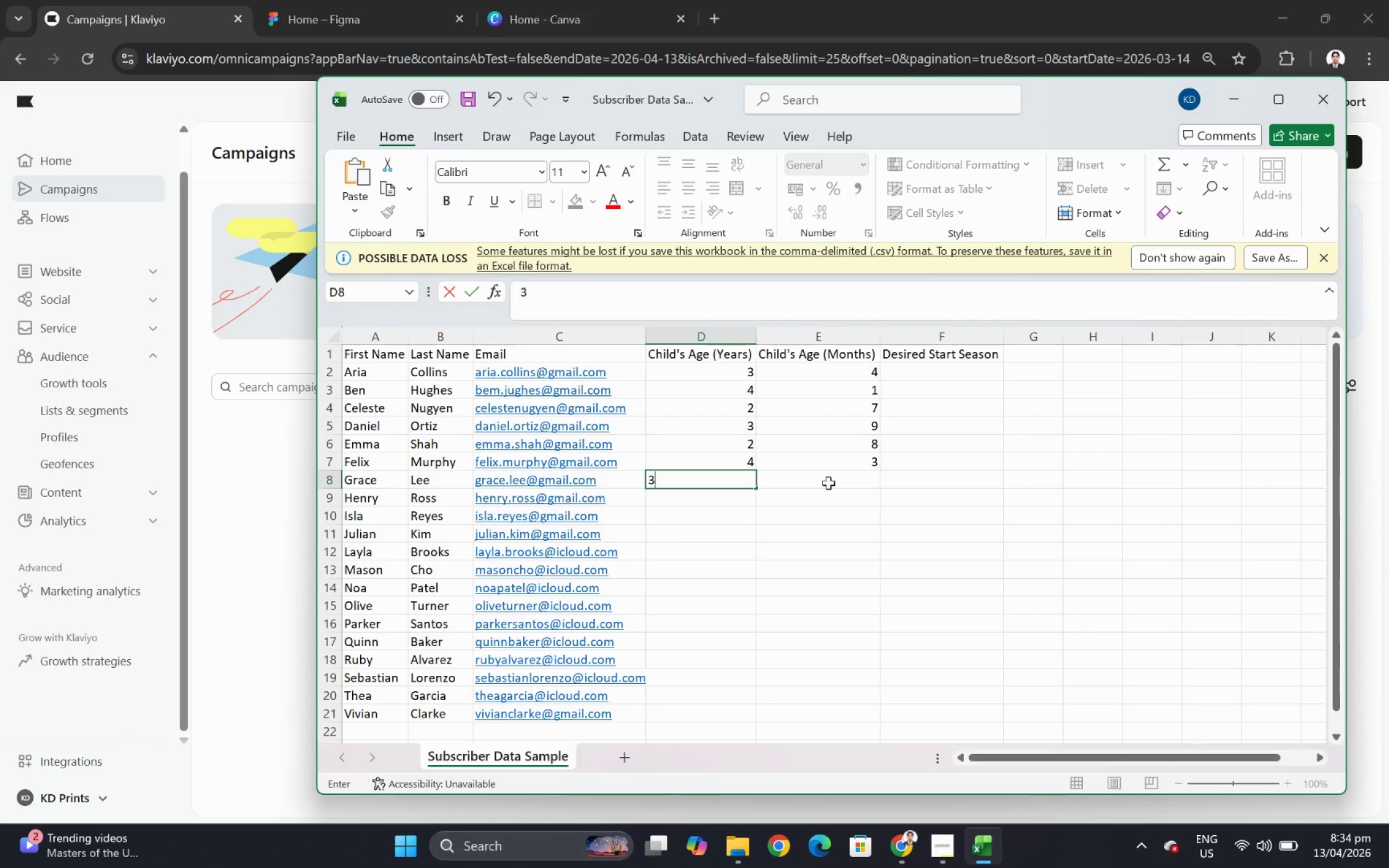 
left_click([828, 483])
 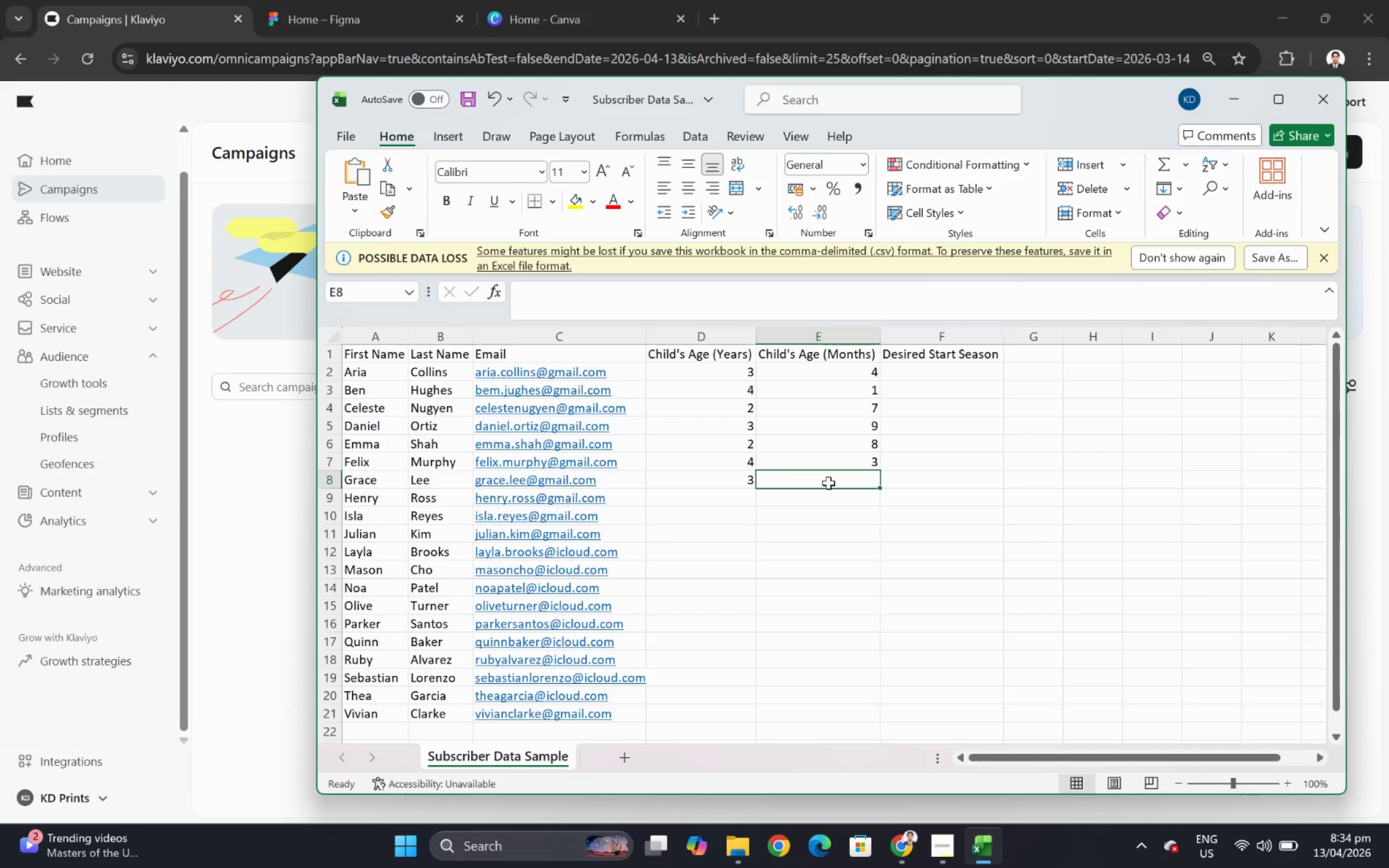 
key(0)
 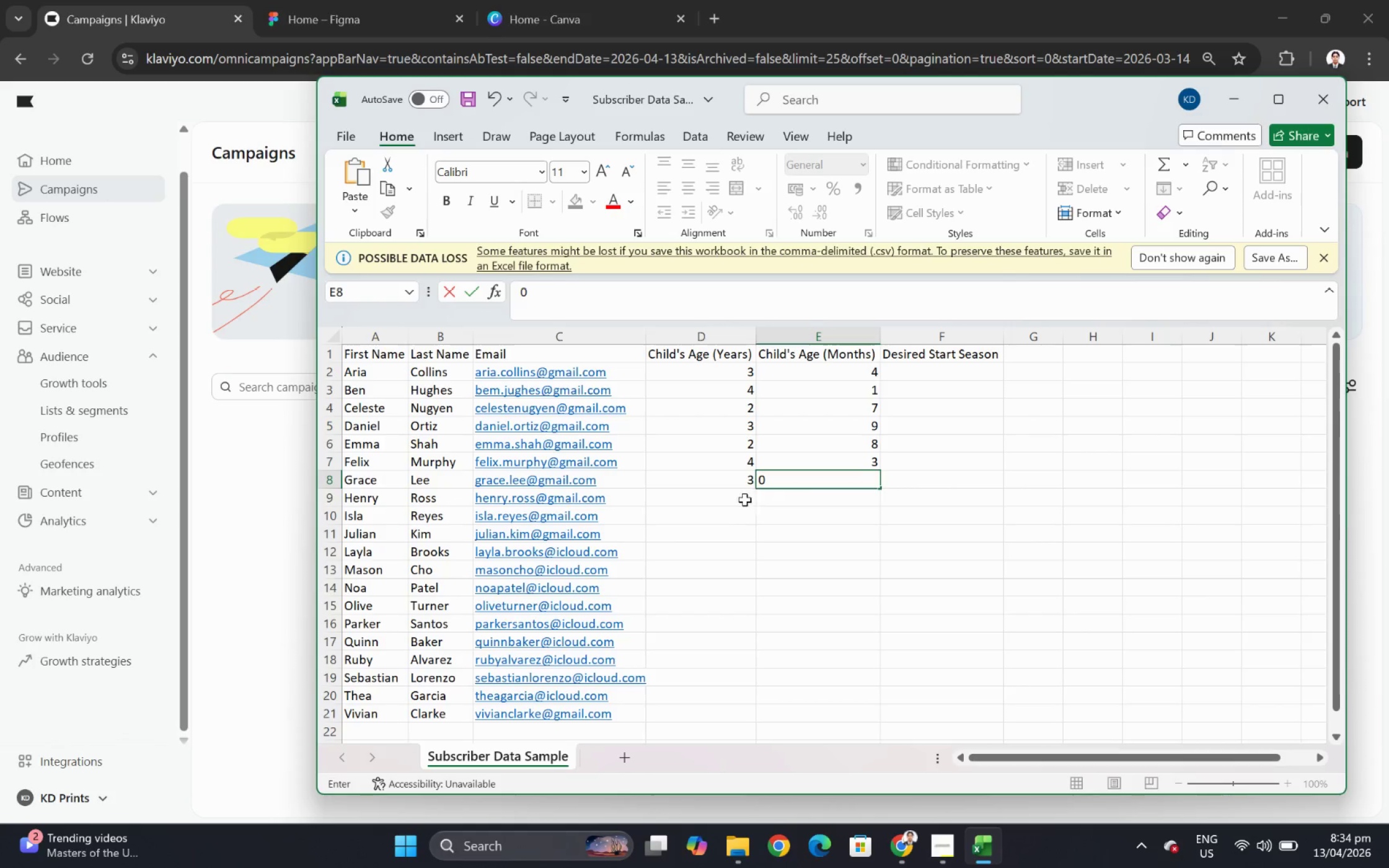 
left_click([739, 500])
 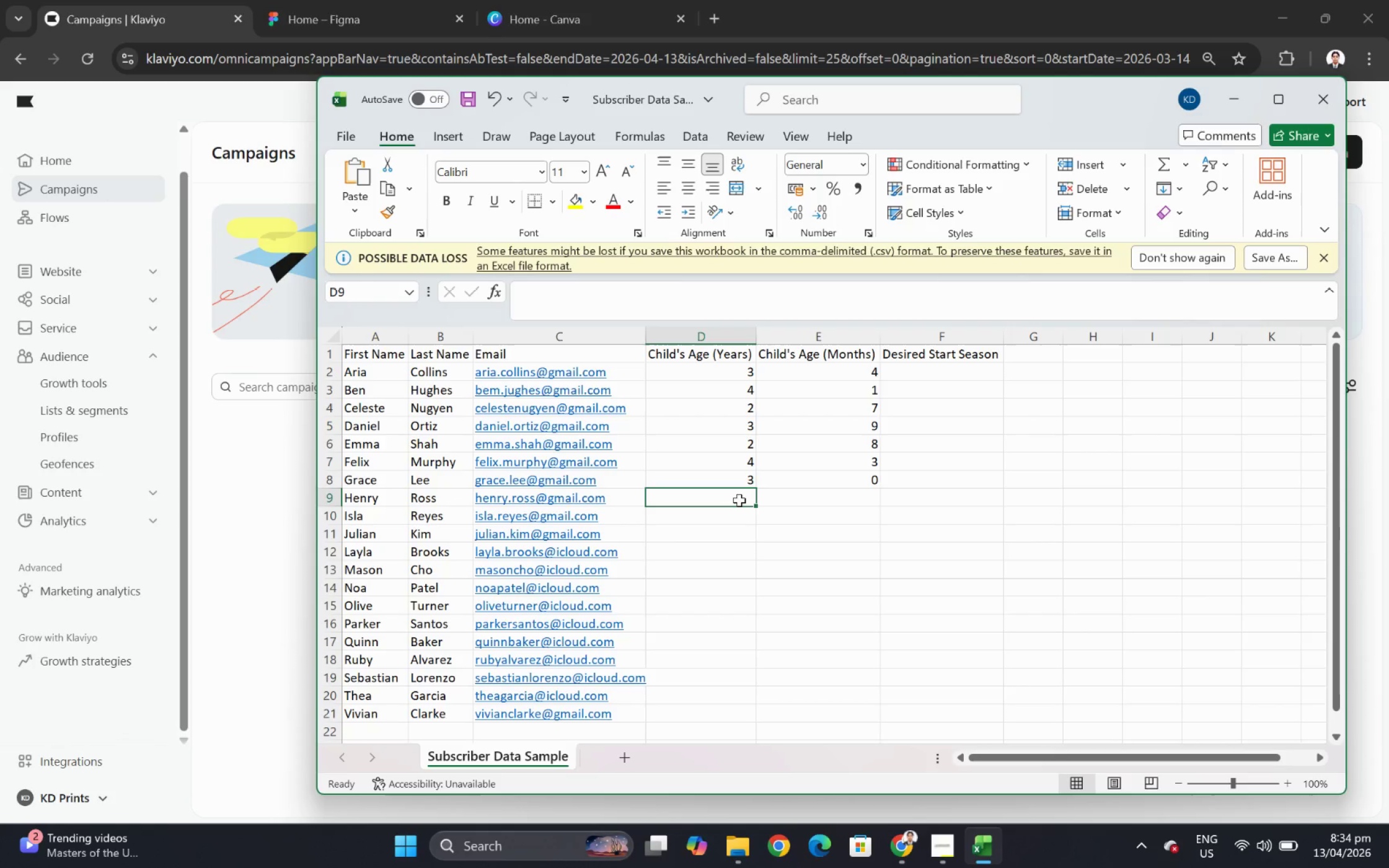 
key(3)
 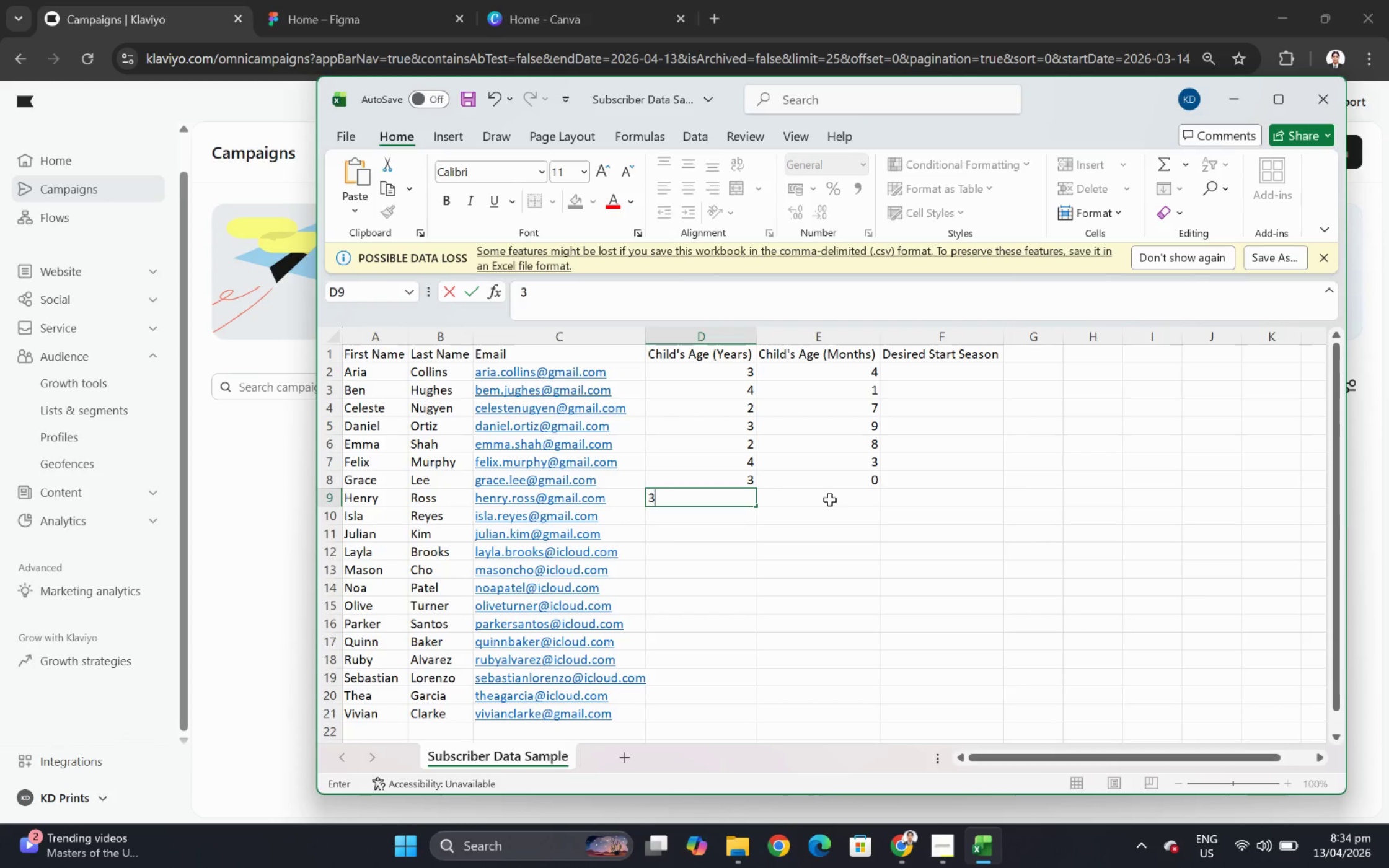 
left_click([829, 499])
 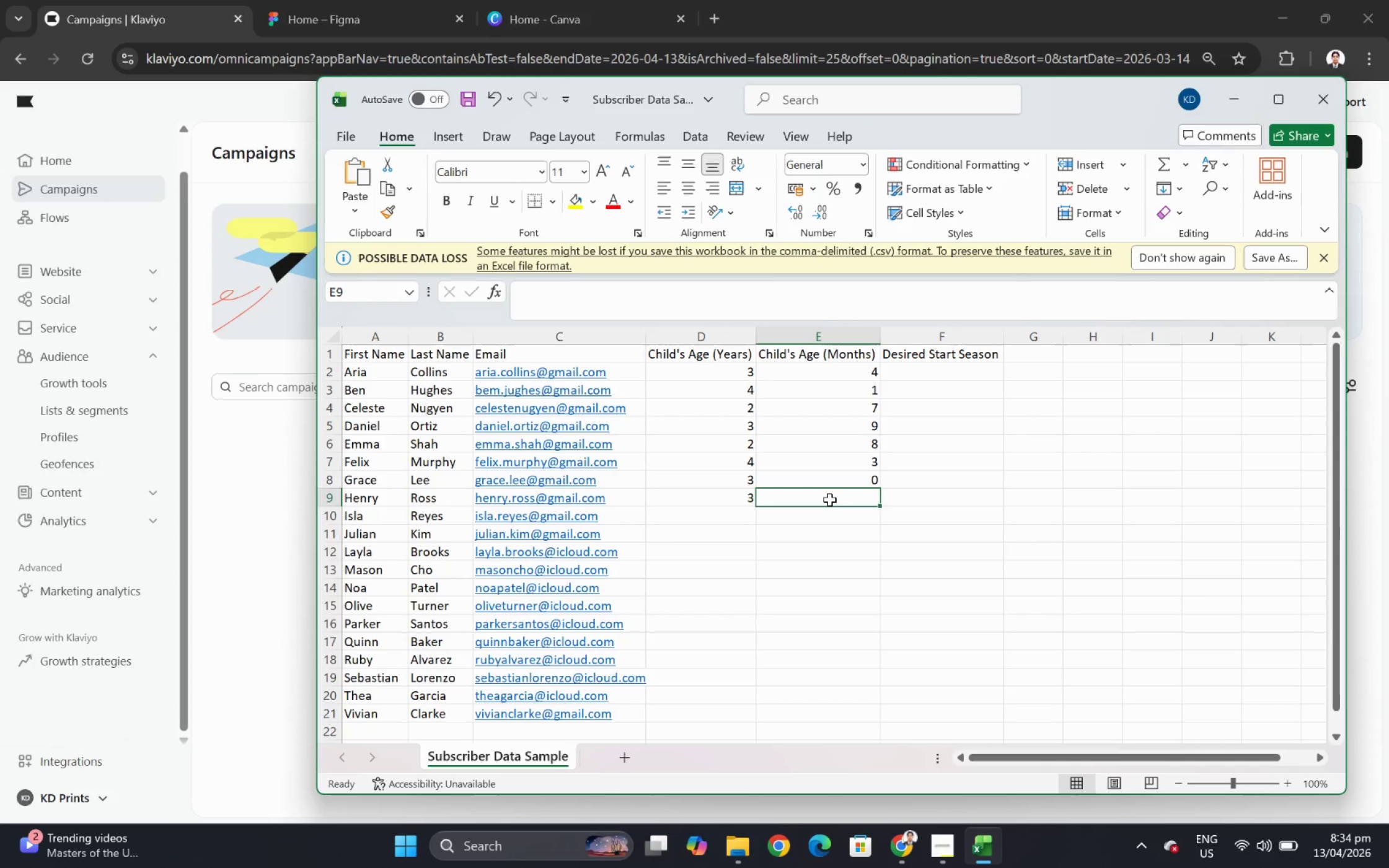 
key(6)
 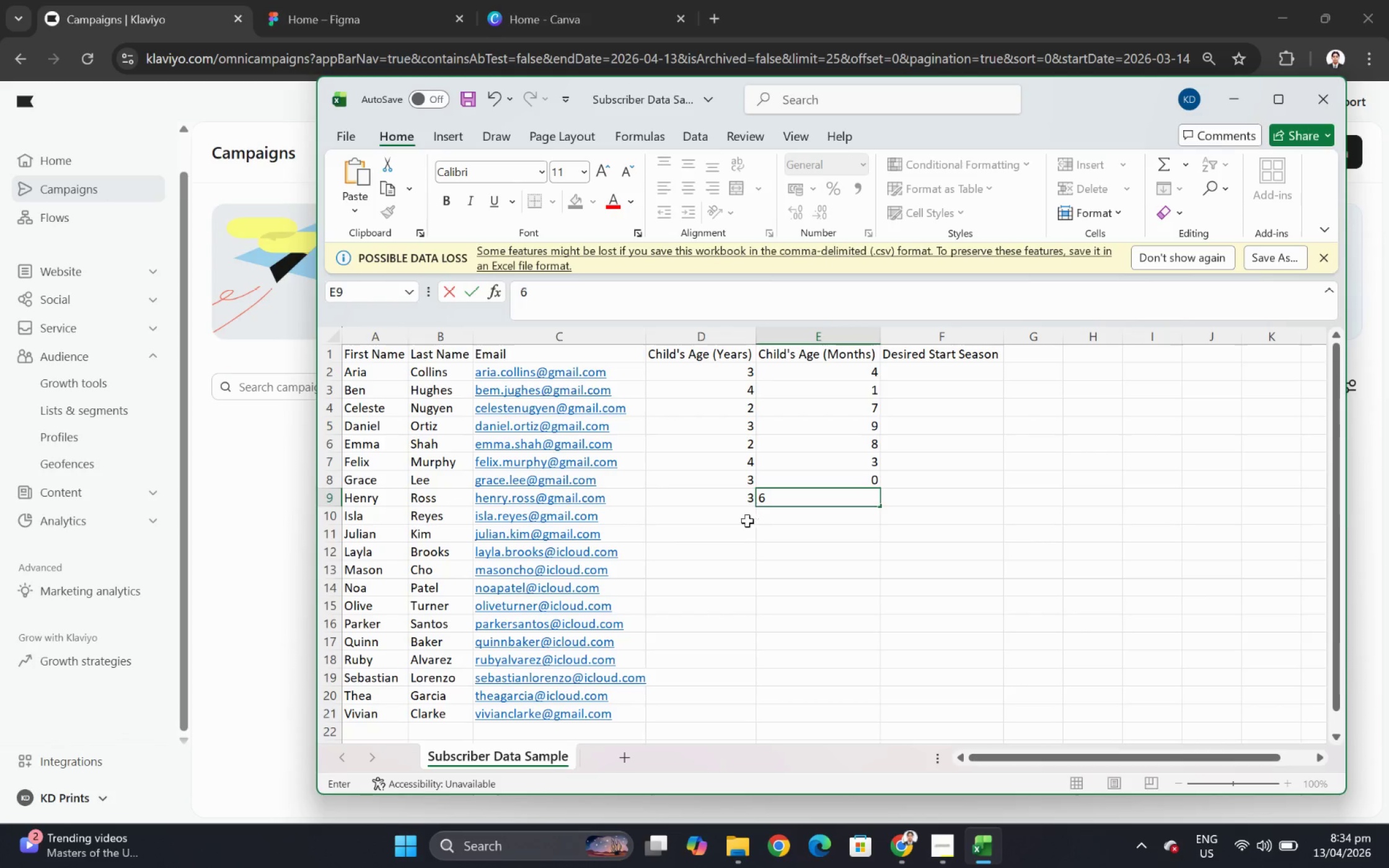 
left_click([739, 523])
 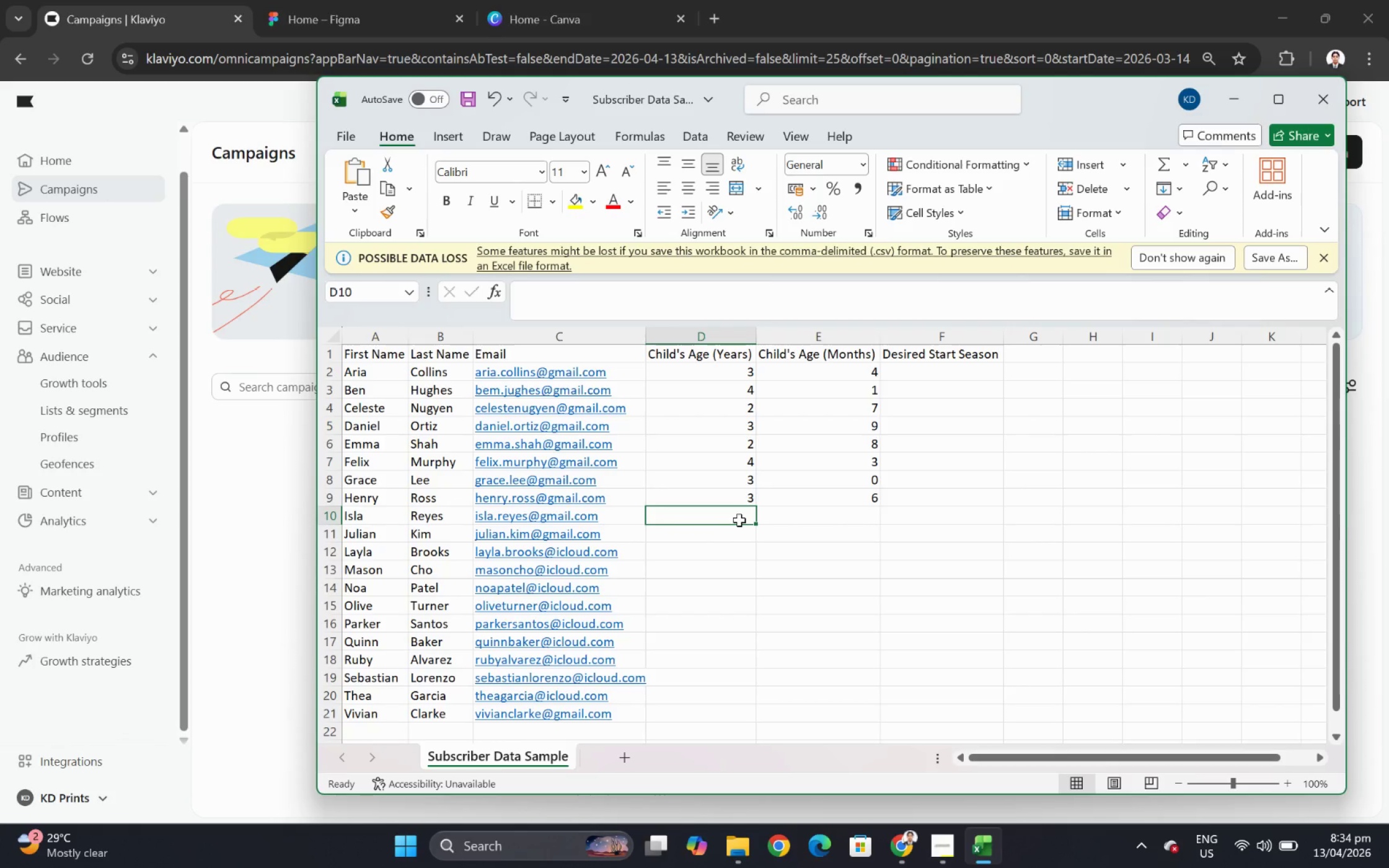 
key(2)
 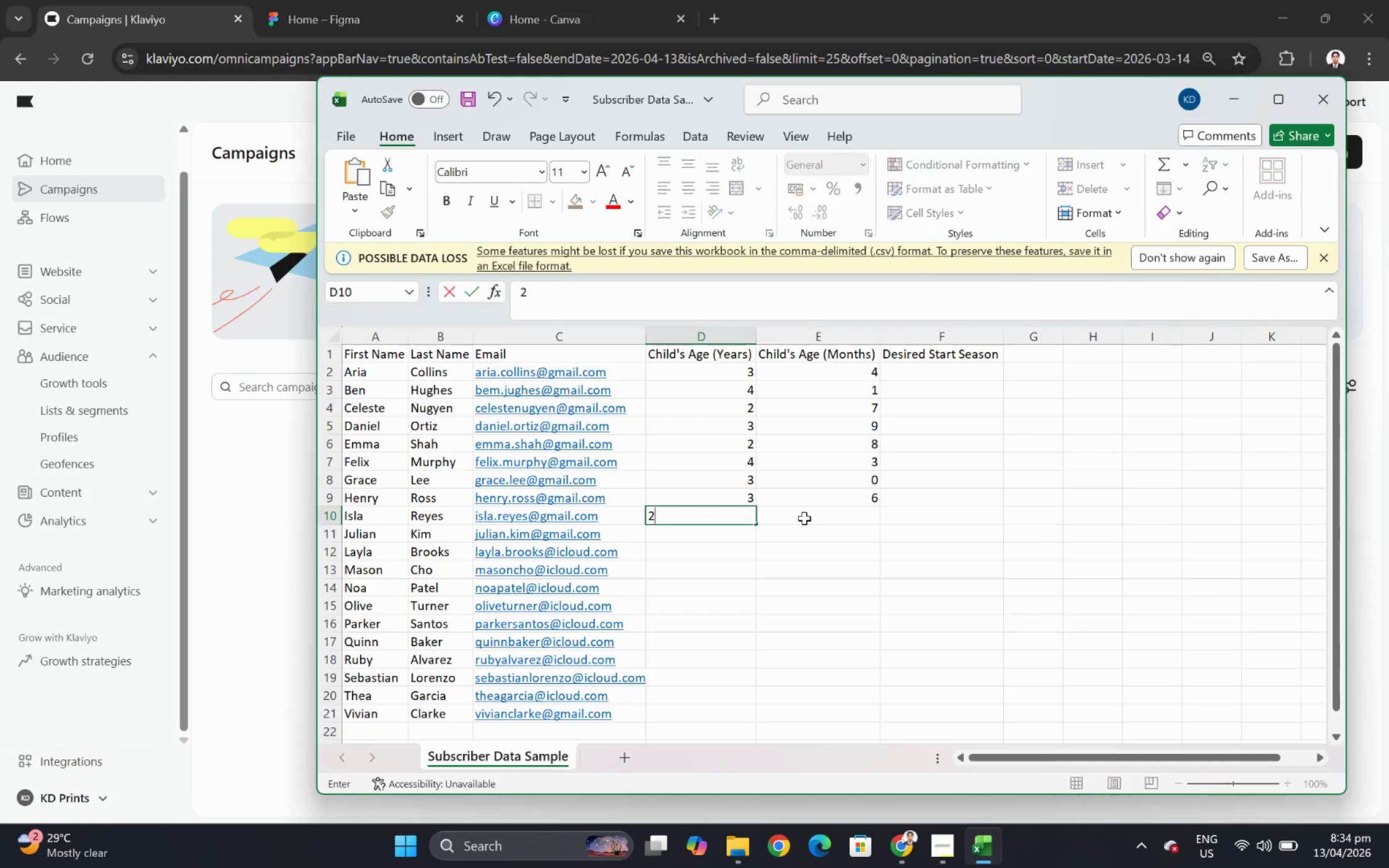 
left_click([804, 518])
 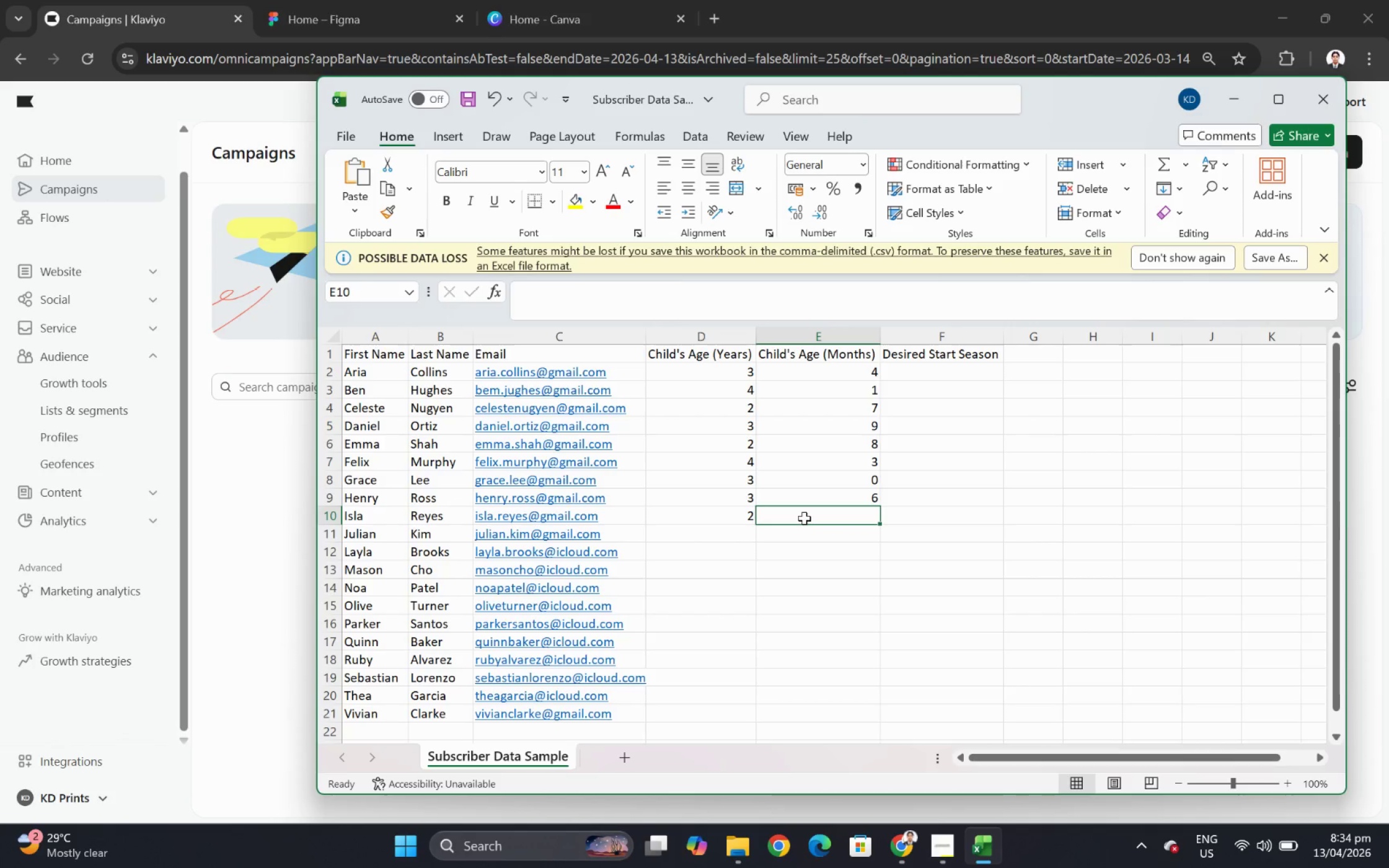 
key(9)